 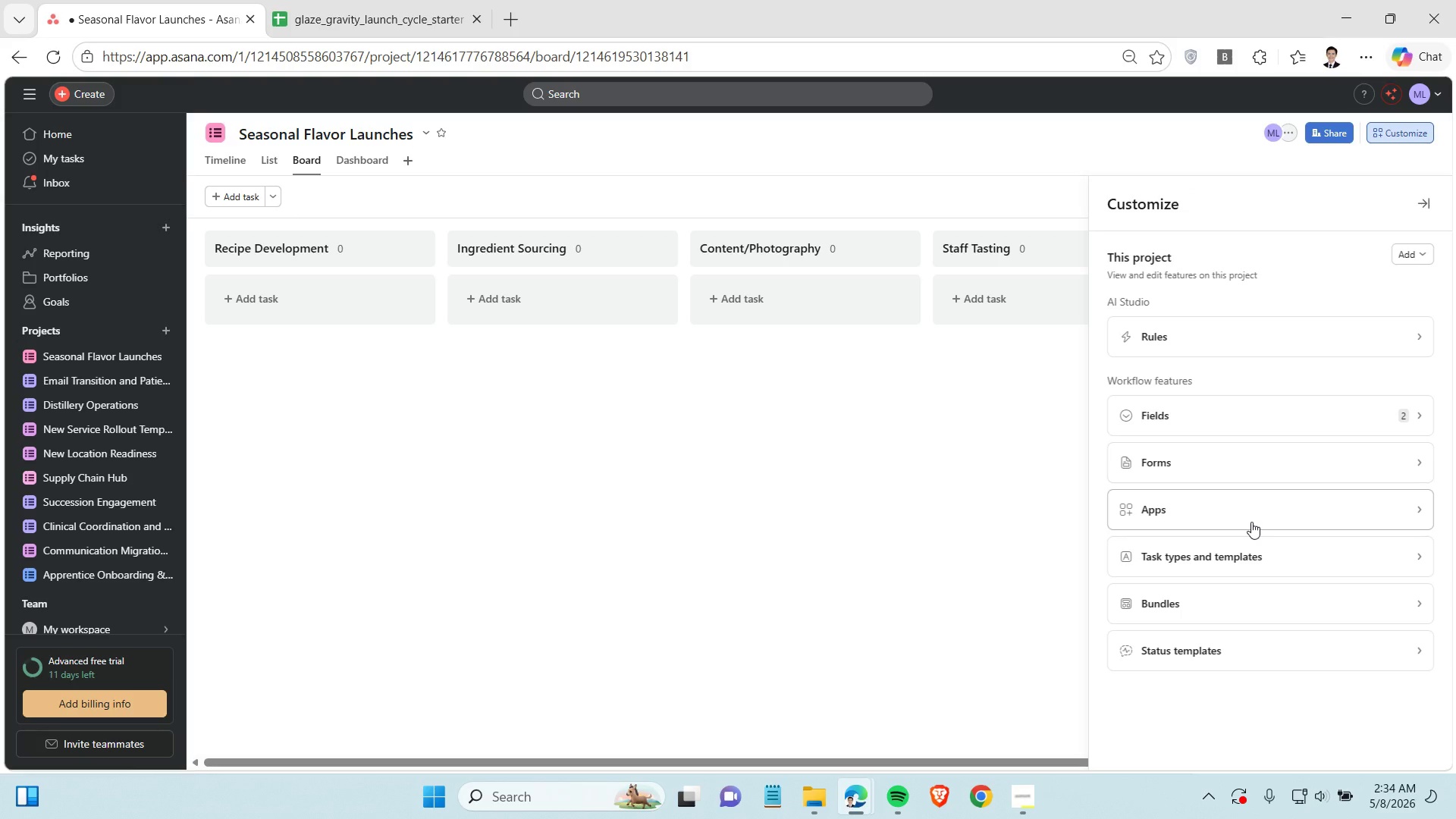 
left_click([1260, 411])
 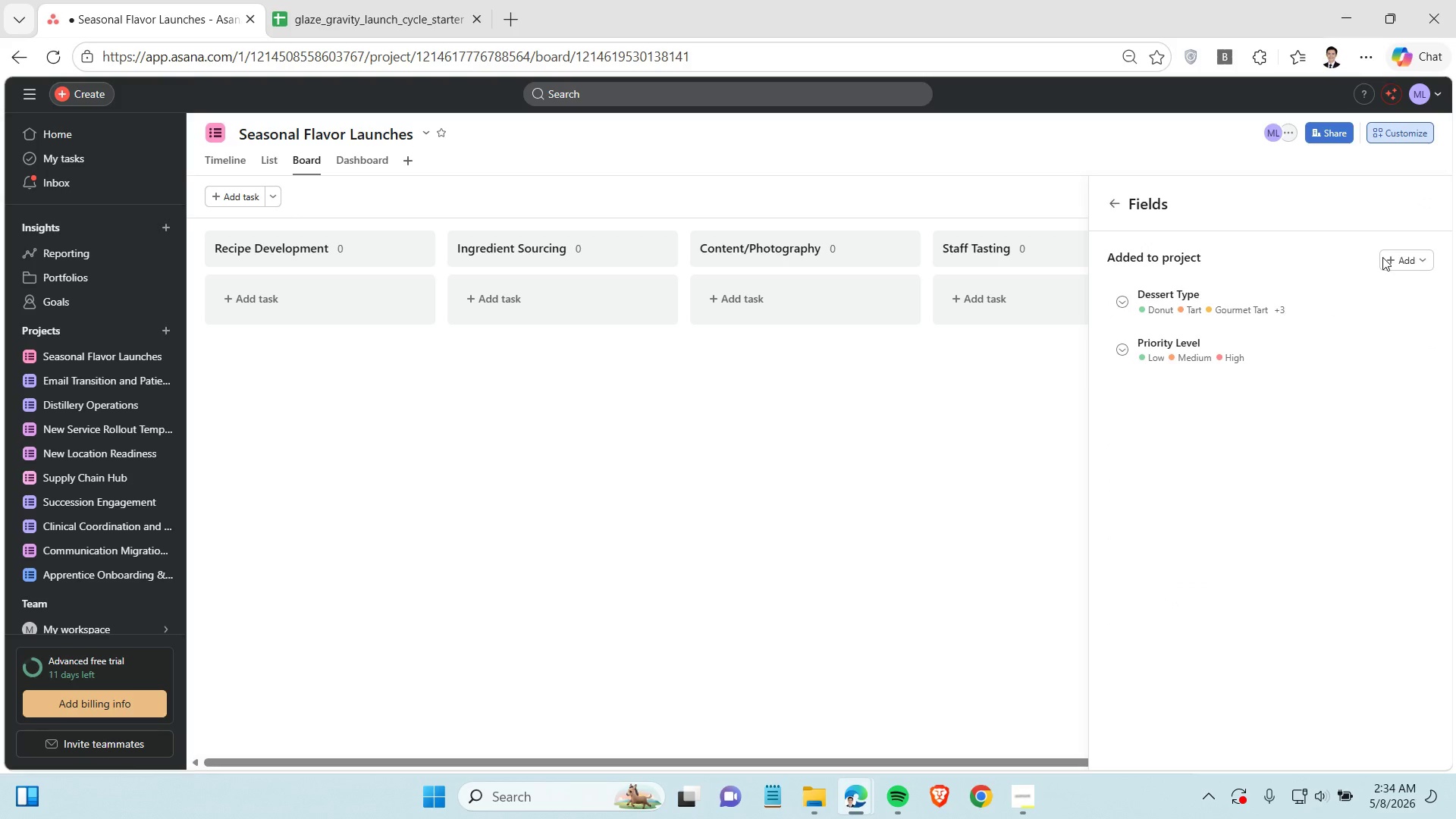 
left_click([1395, 256])
 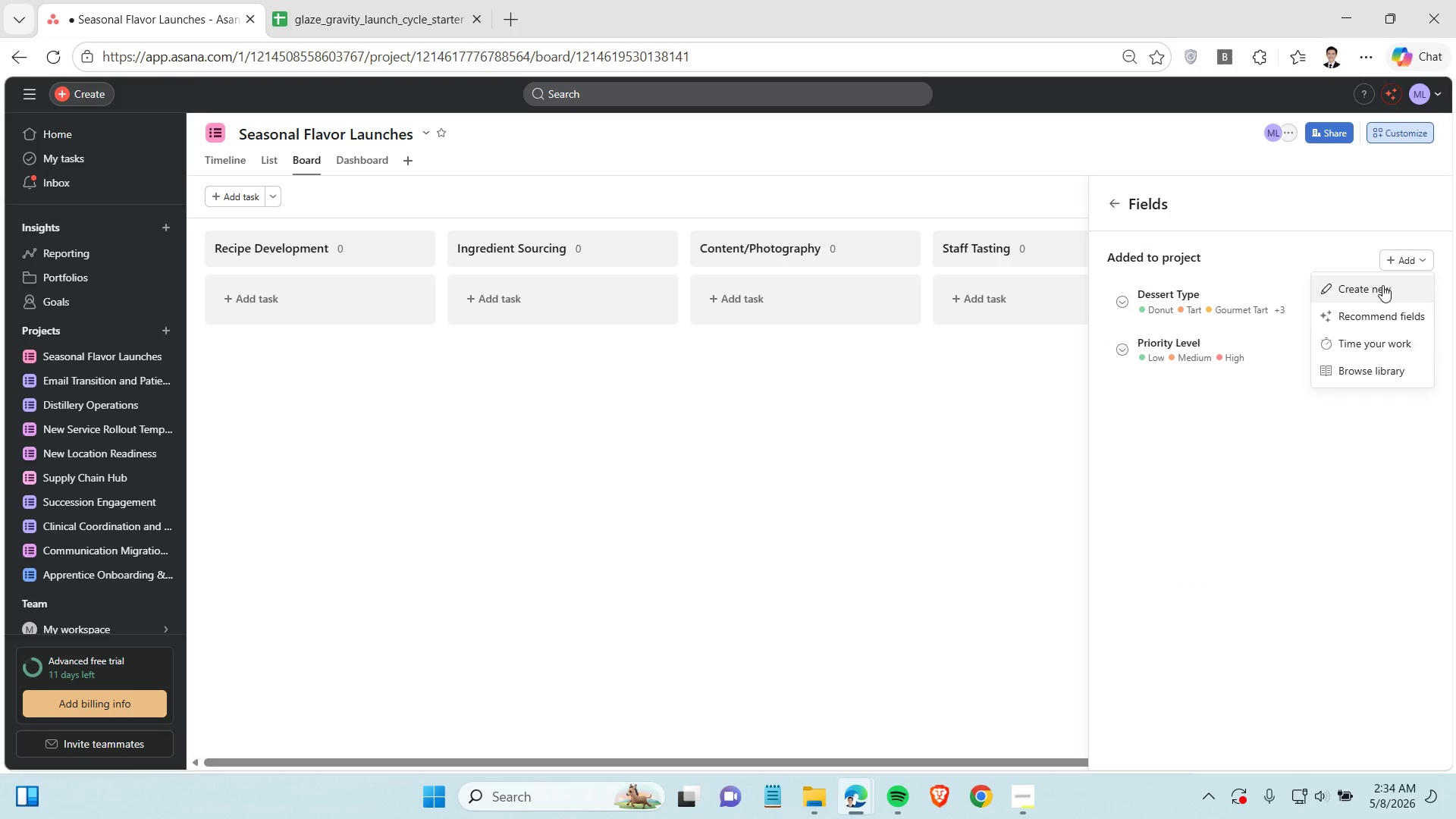 
left_click([1382, 285])
 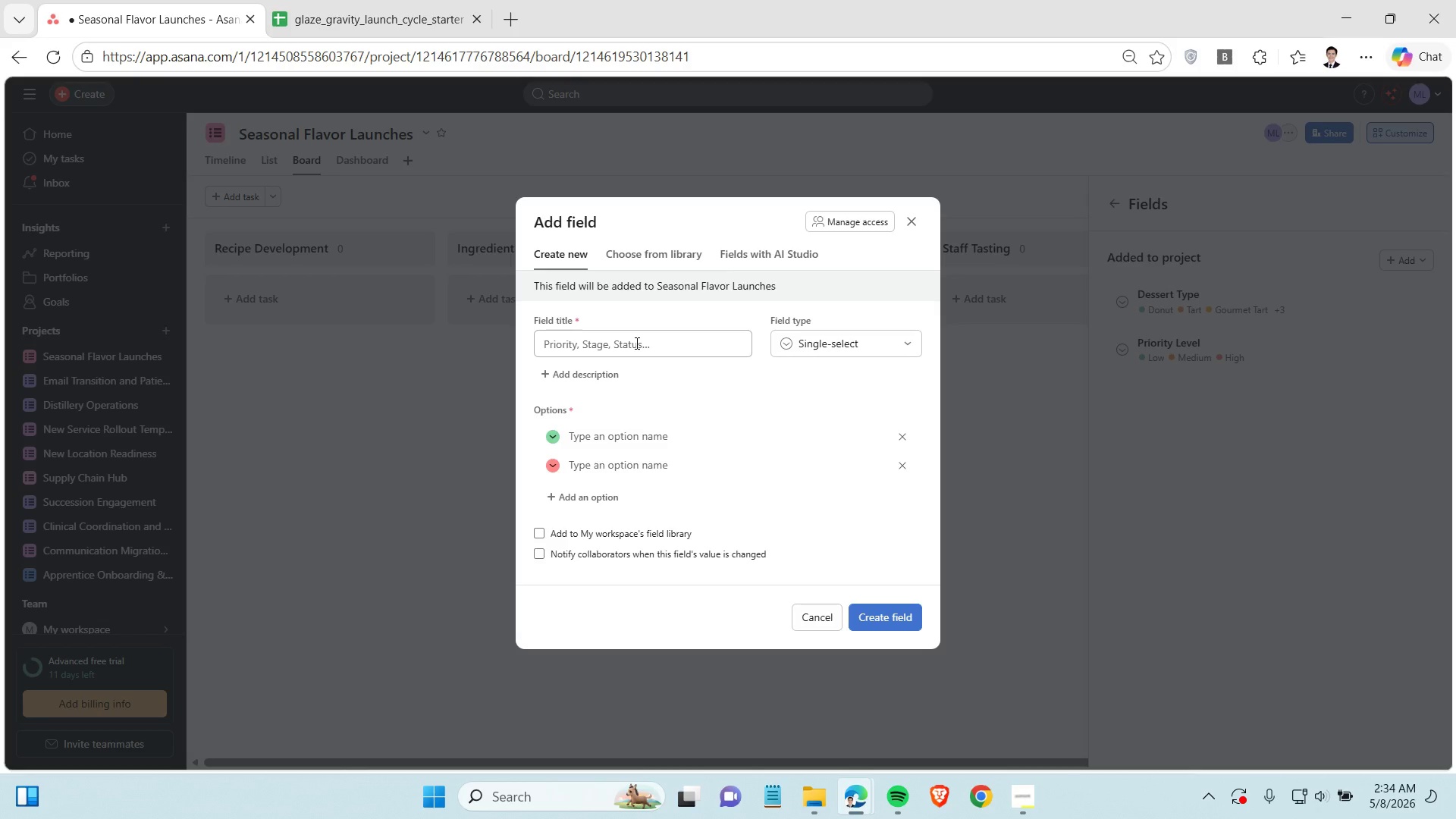 
left_click([635, 343])
 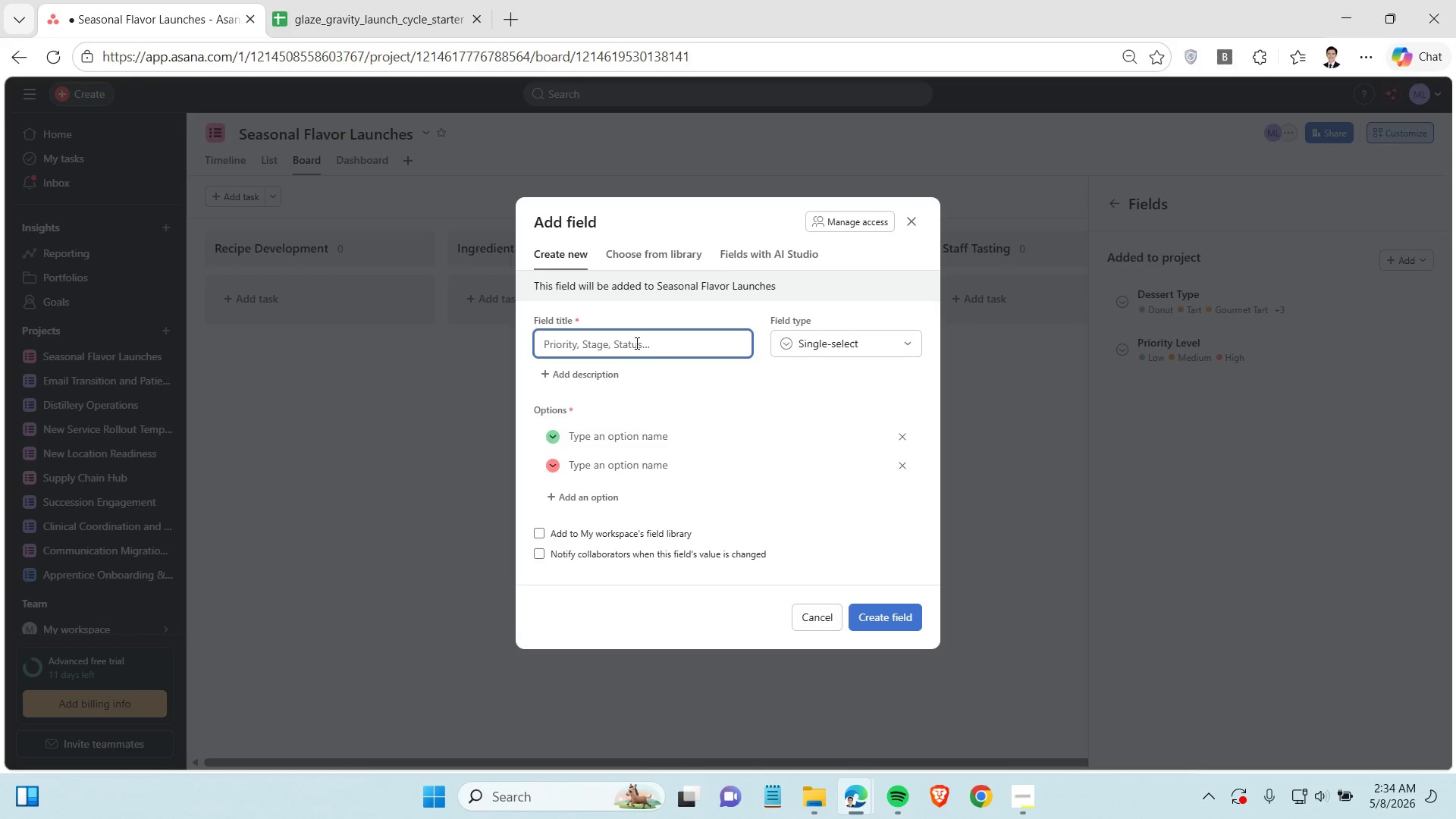 
type(Target Launch Dt)
key(Backspace)
type(ate)
 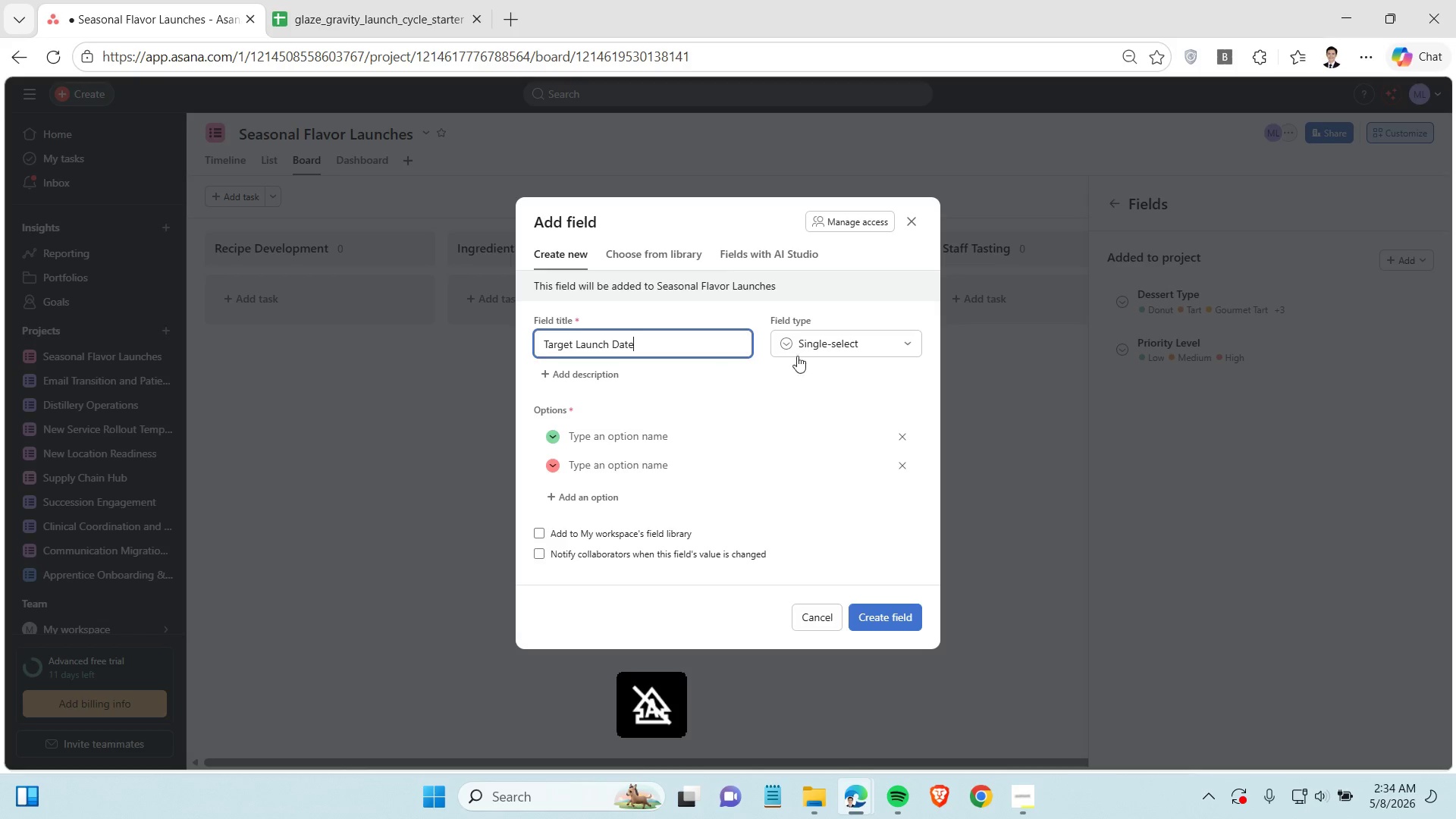 
left_click([814, 351])
 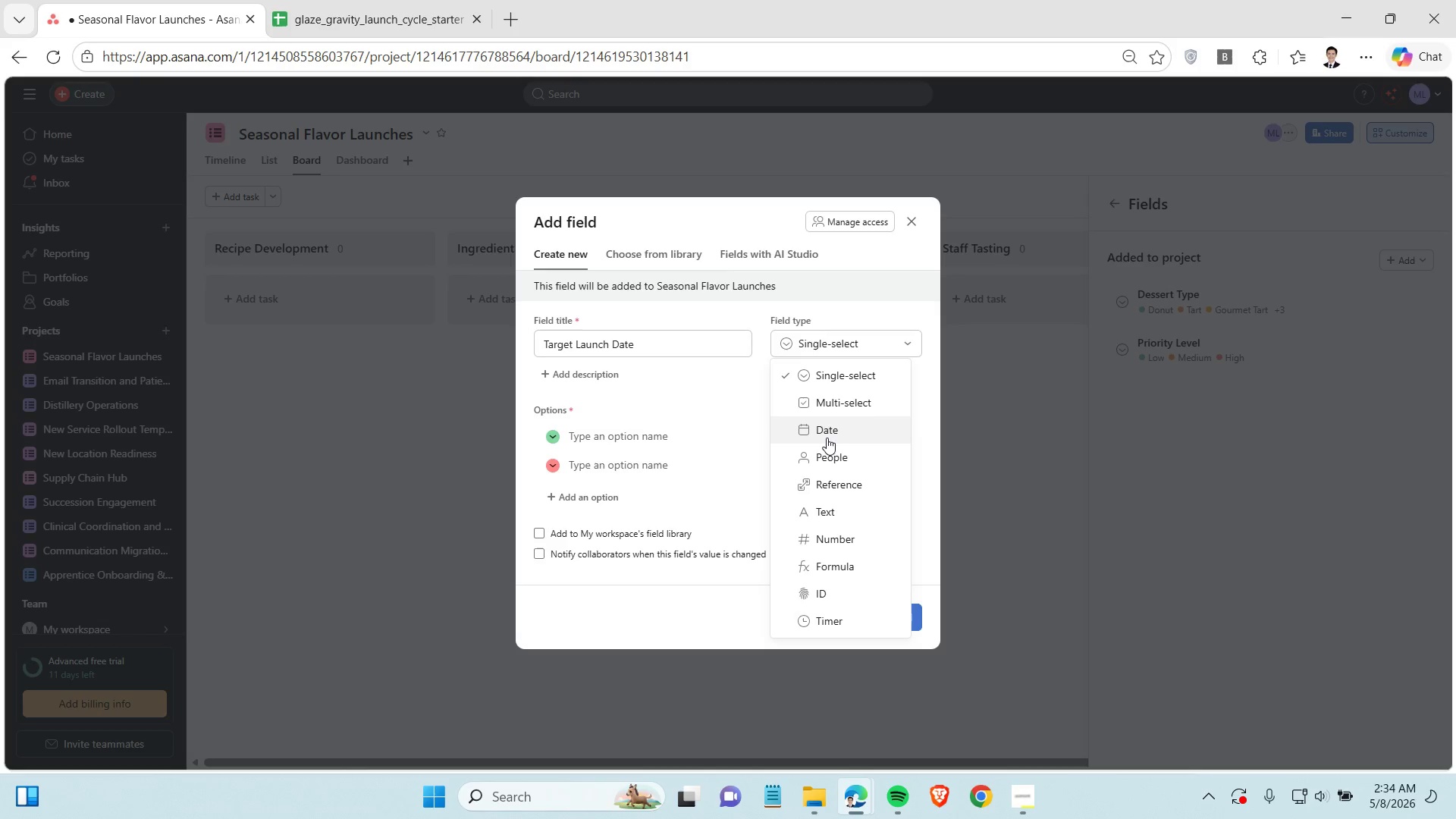 
left_click([827, 436])
 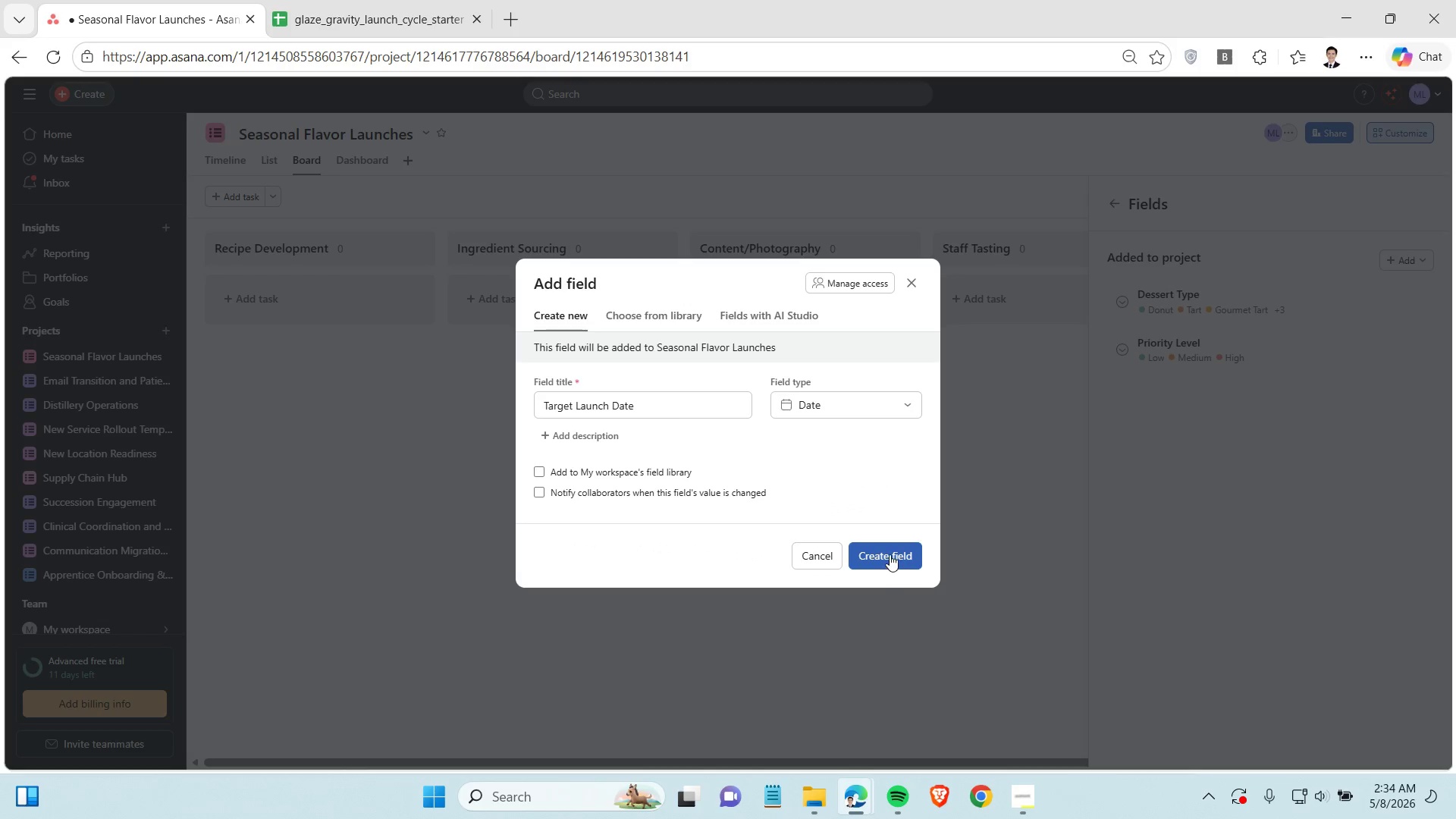 
left_click([890, 553])
 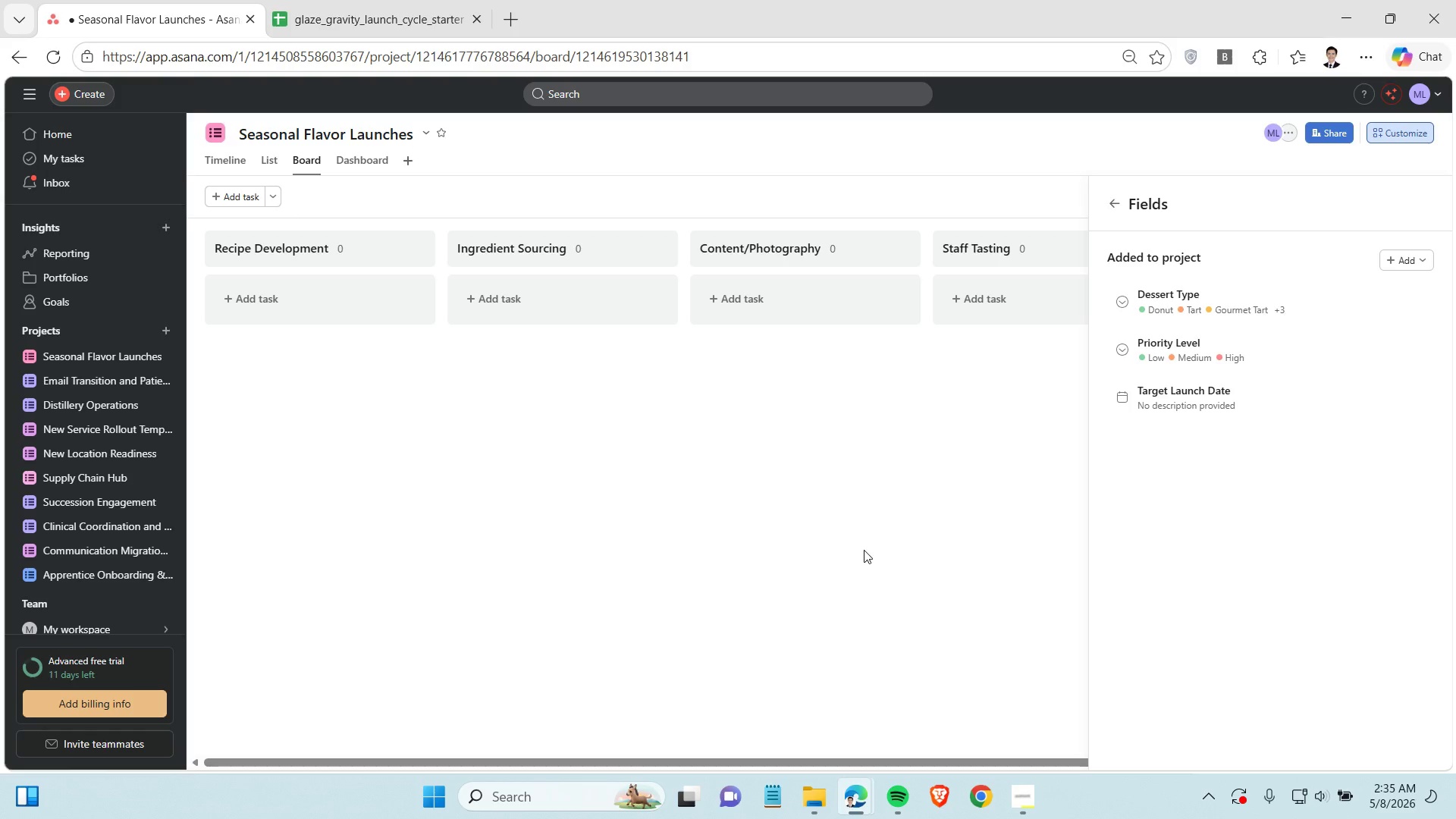 
wait(15.99)
 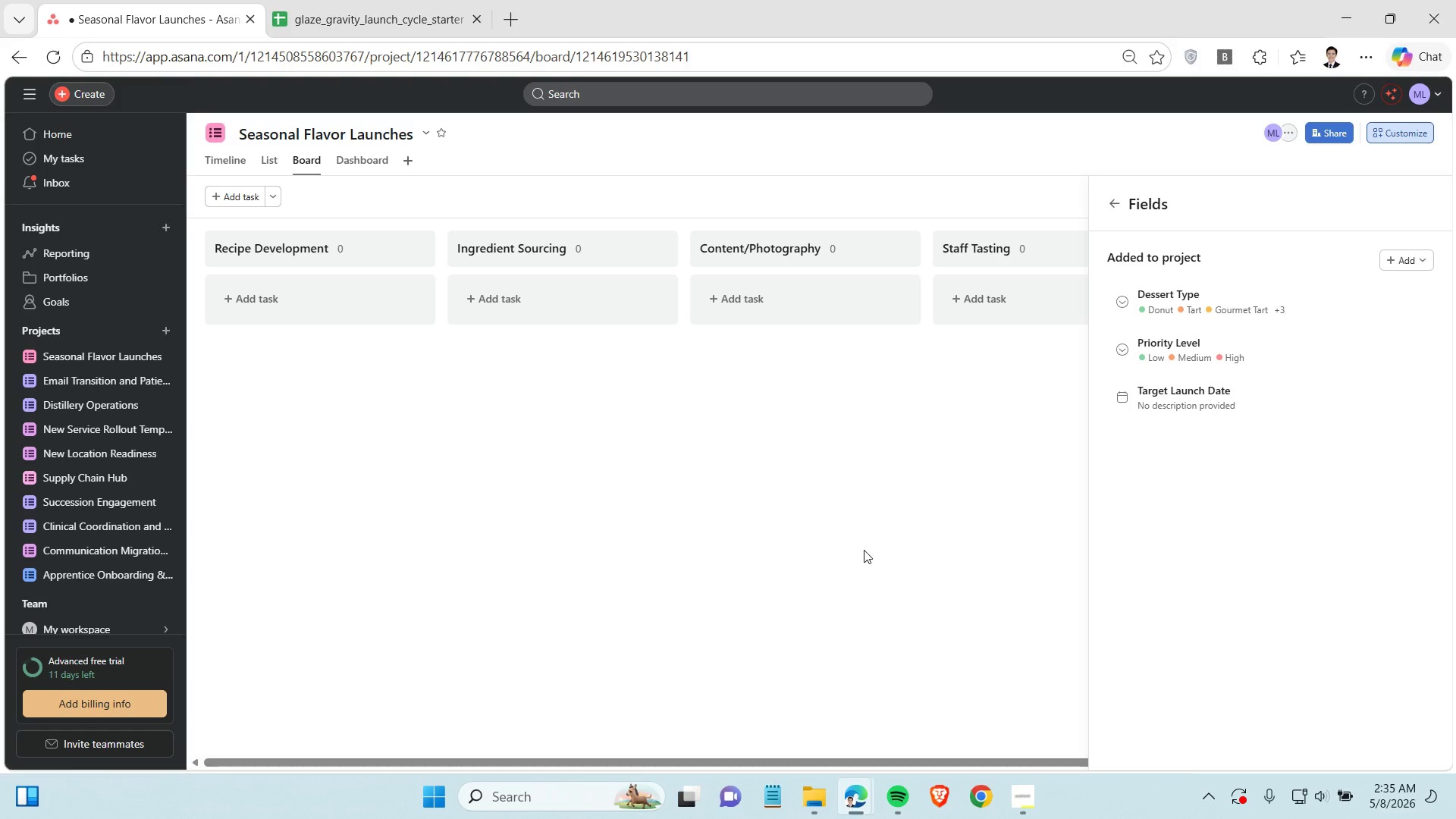 
left_click([1027, 805])